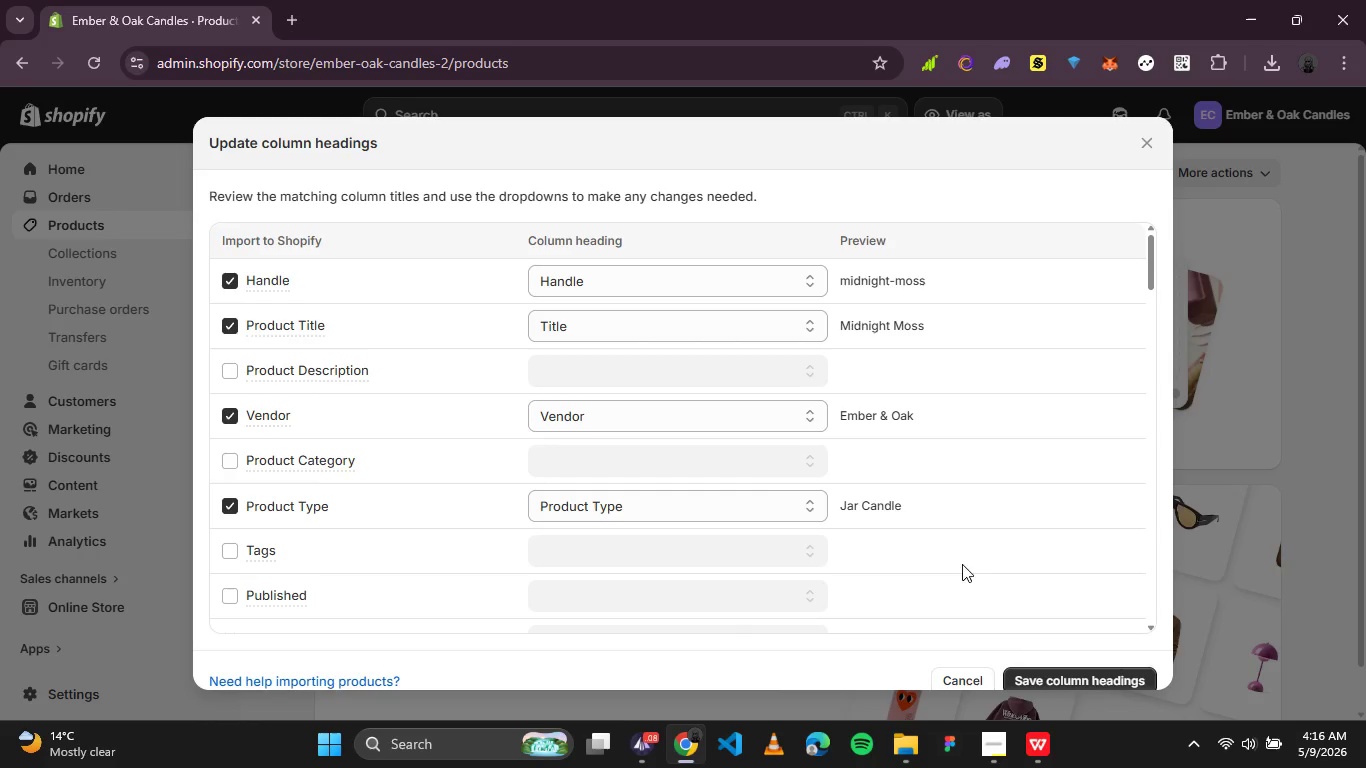 
left_click([1040, 729])
 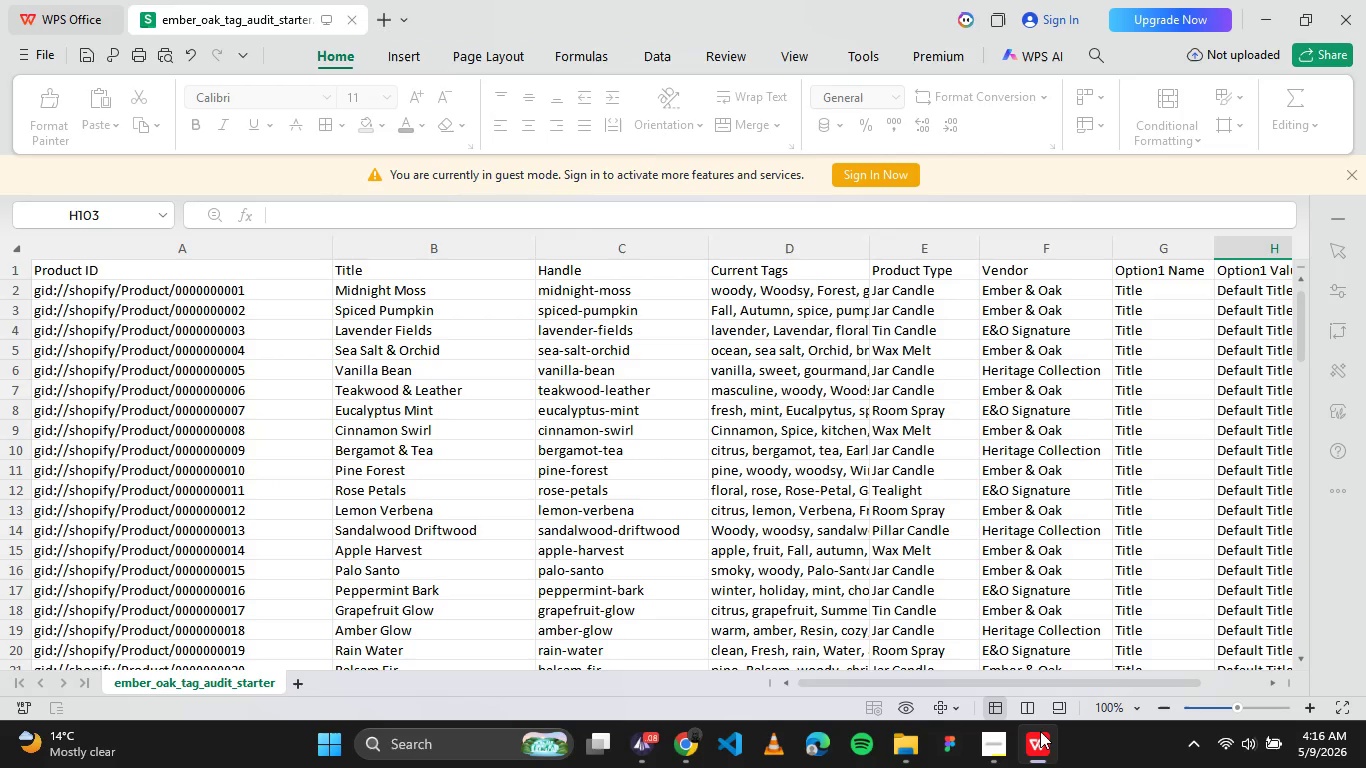 
left_click([1040, 731])
 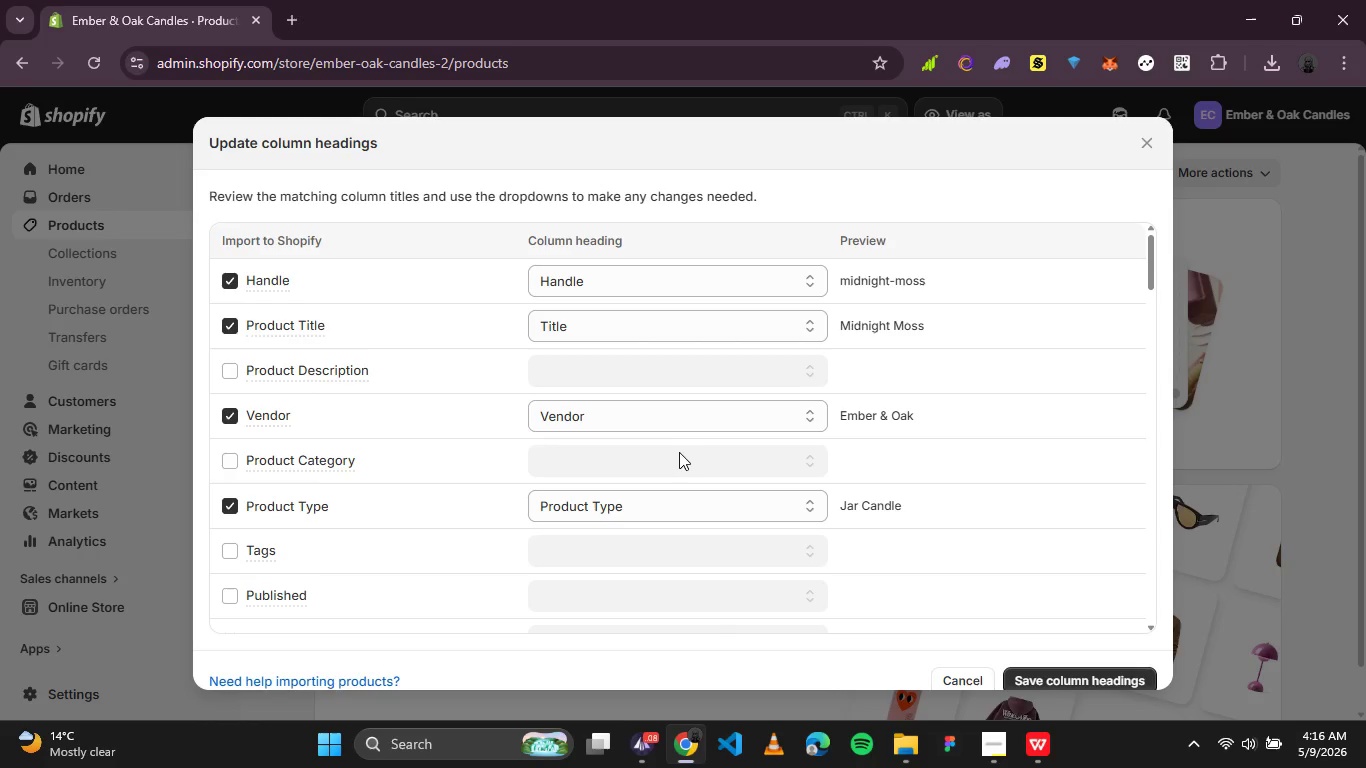 
scroll: coordinate [676, 455], scroll_direction: down, amount: 1.0
 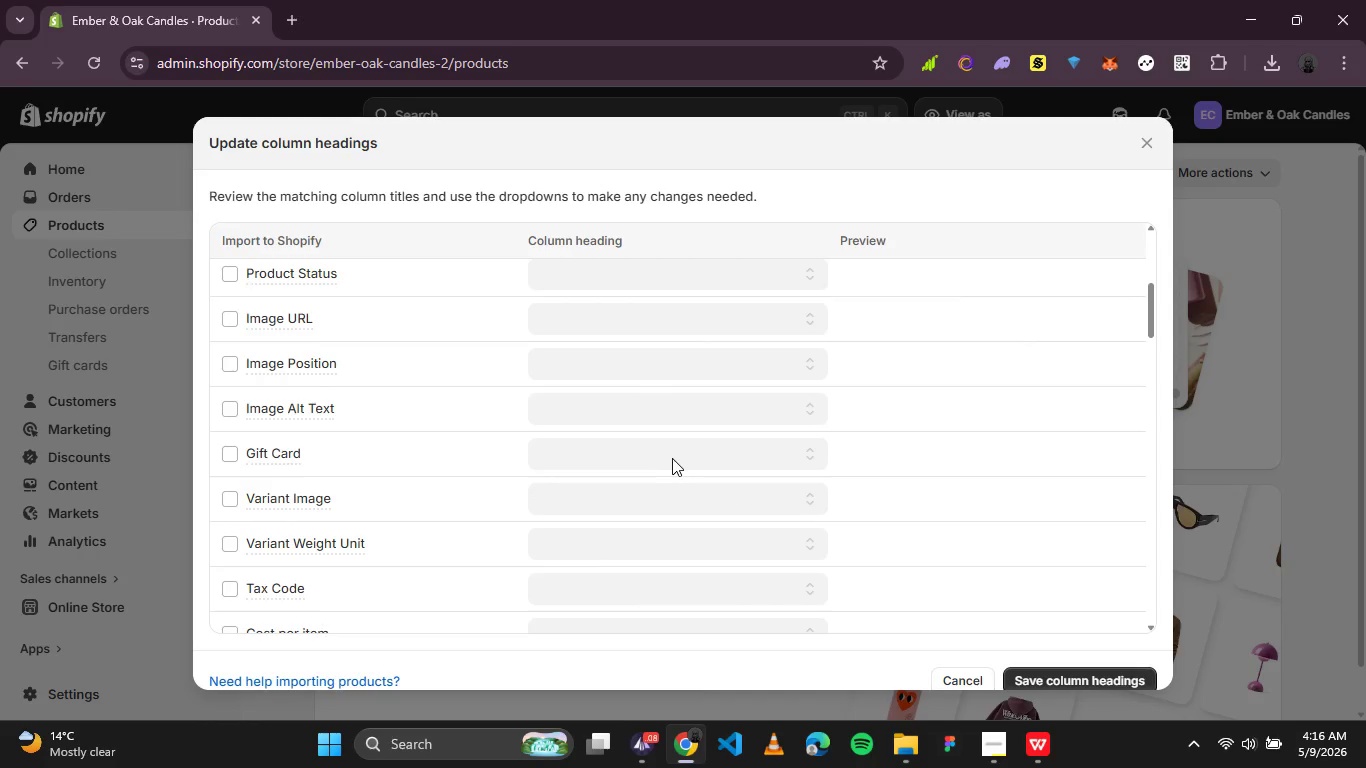 
scroll: coordinate [665, 461], scroll_direction: up, amount: 1.0
 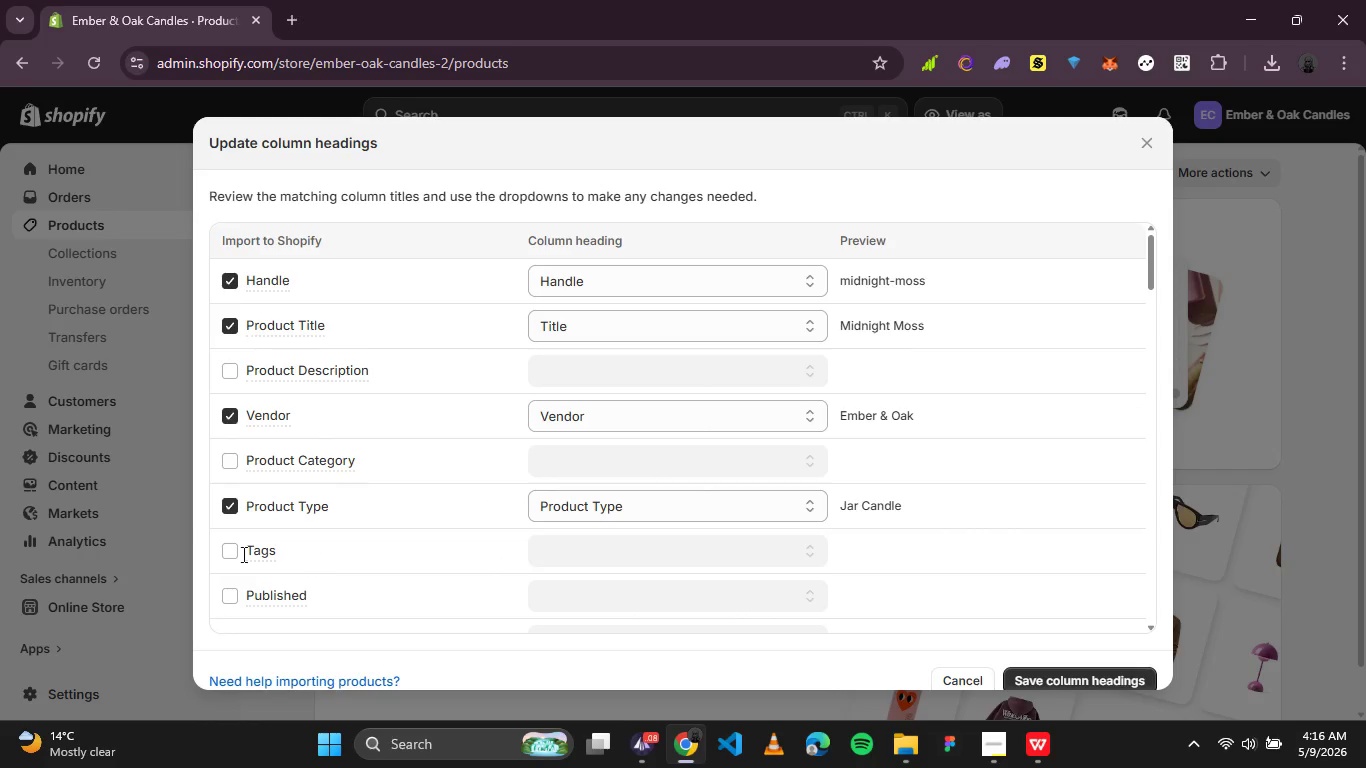 
left_click([221, 554])
 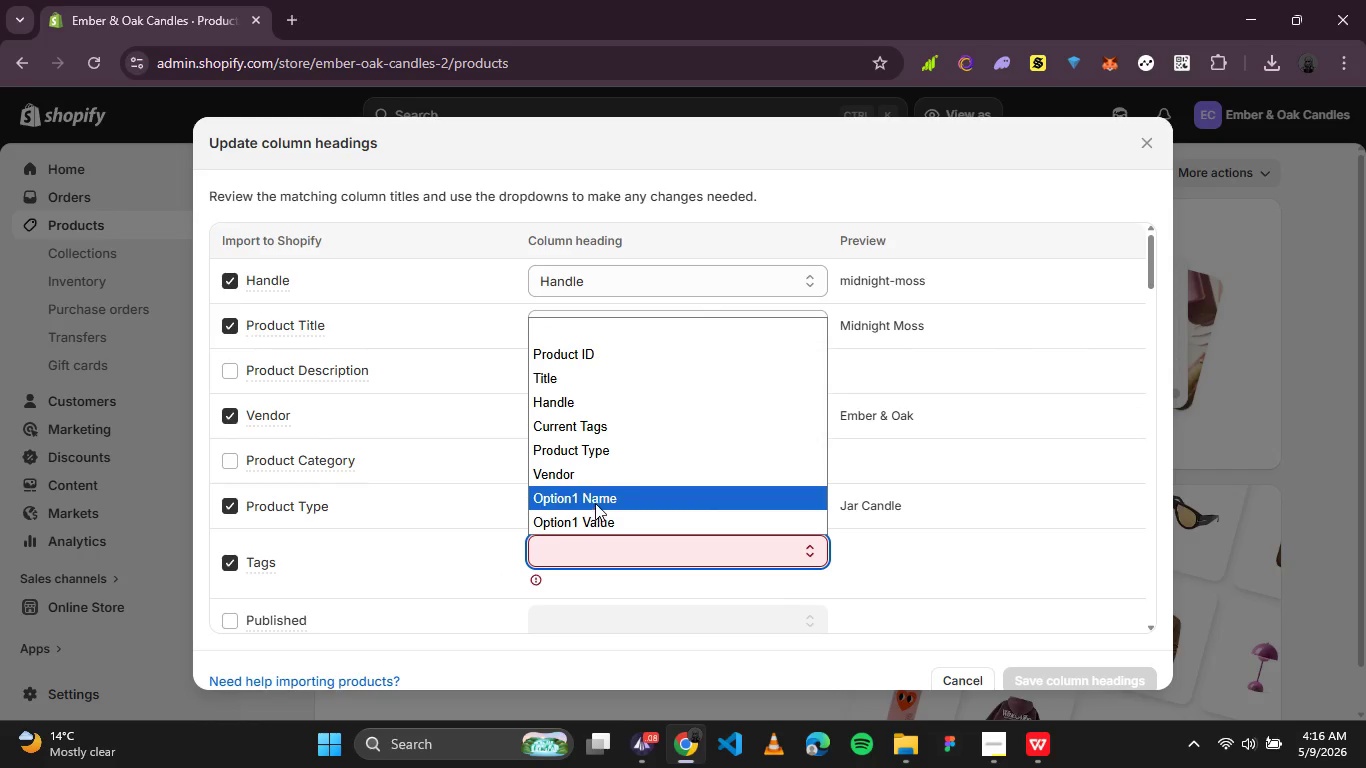 
left_click([586, 436])
 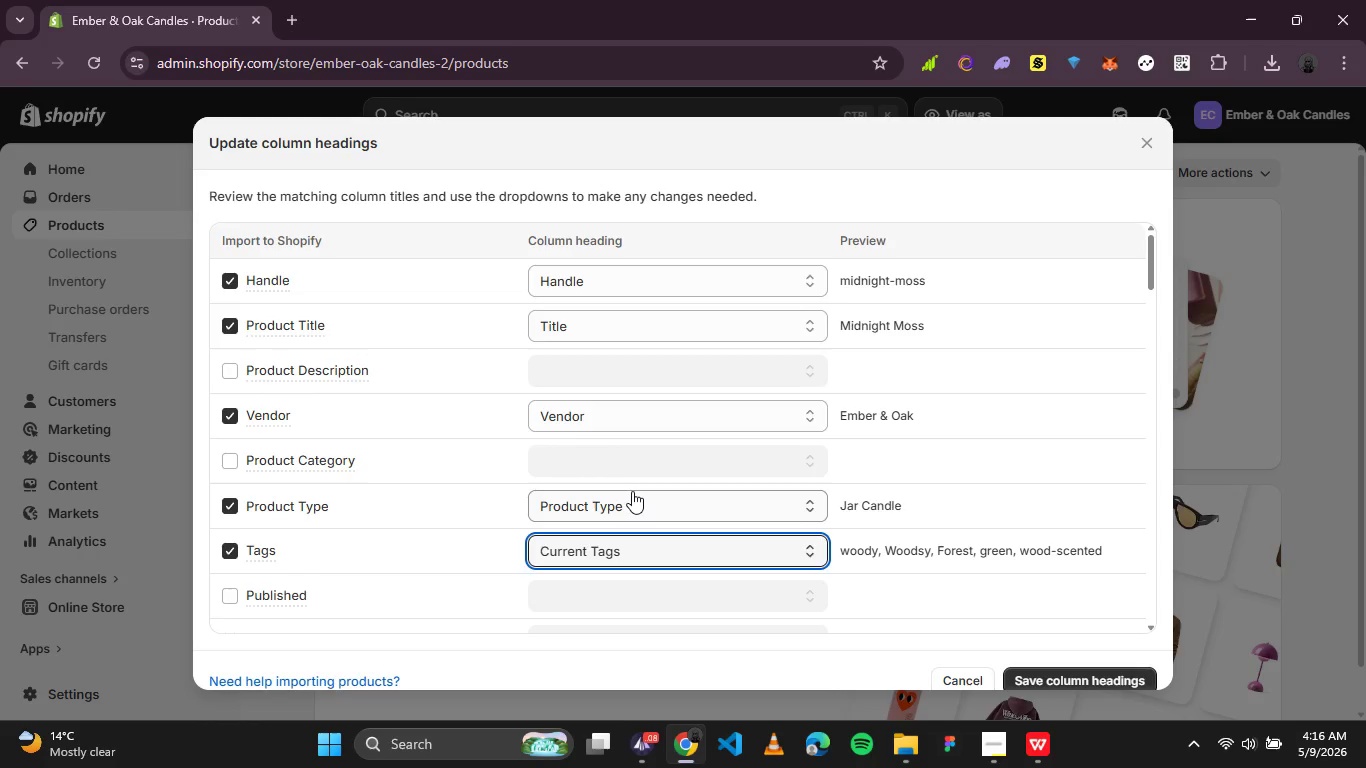 
scroll: coordinate [634, 493], scroll_direction: down, amount: 1.0
 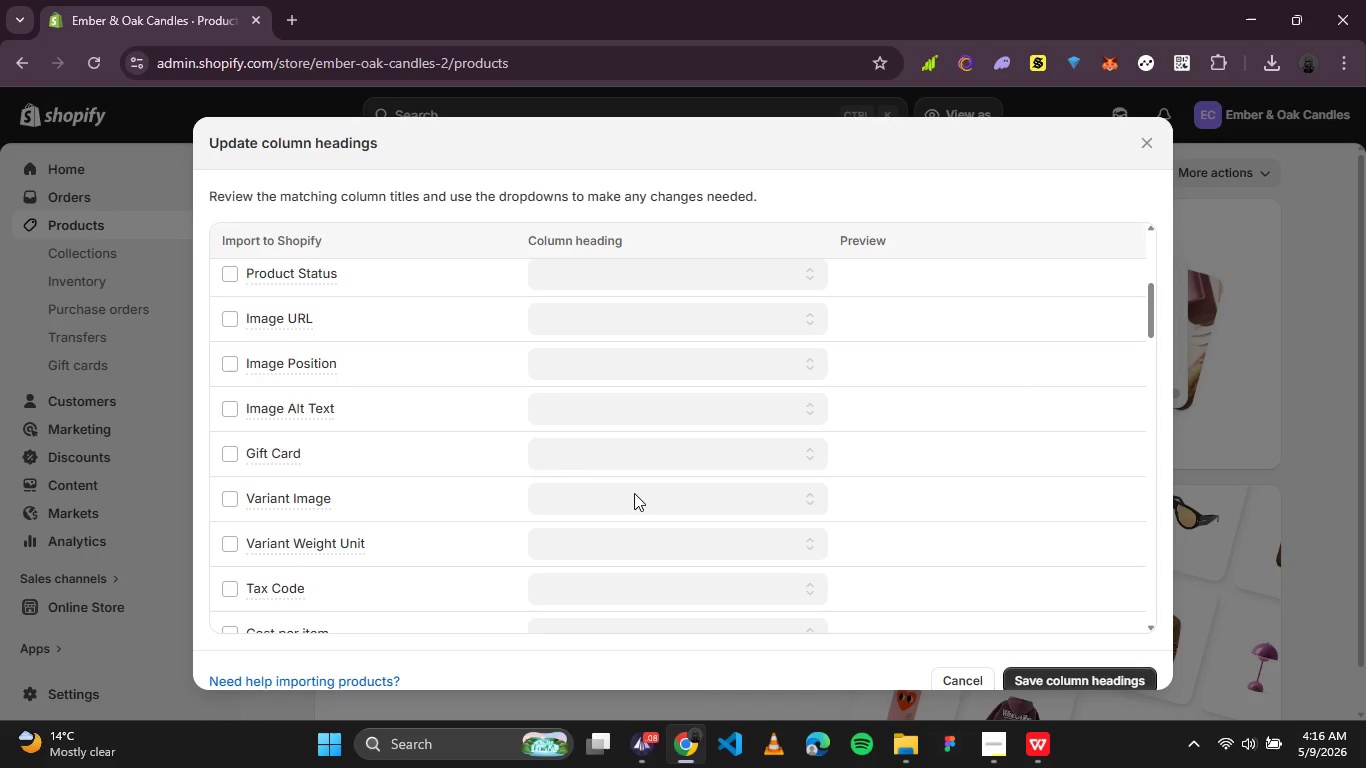 
scroll: coordinate [634, 493], scroll_direction: up, amount: 2.0
 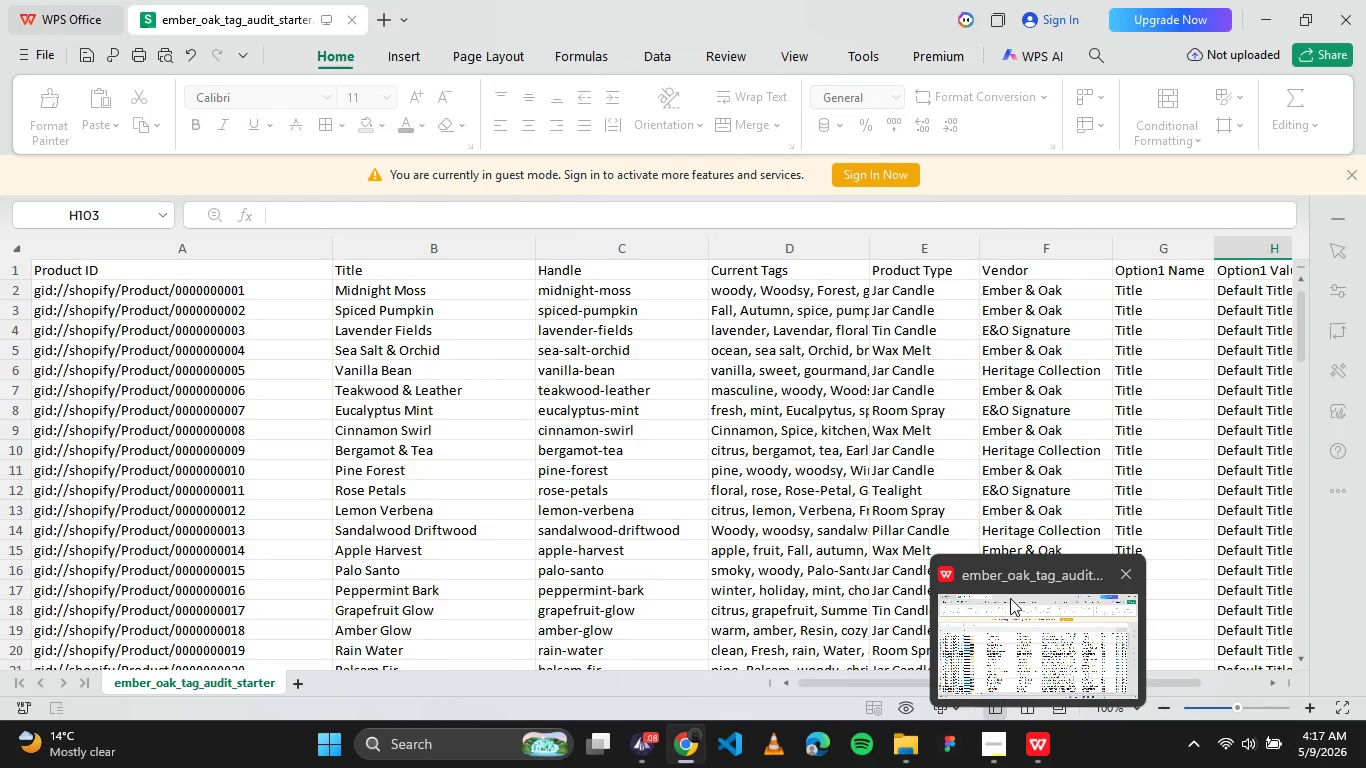 
wait(20.16)
 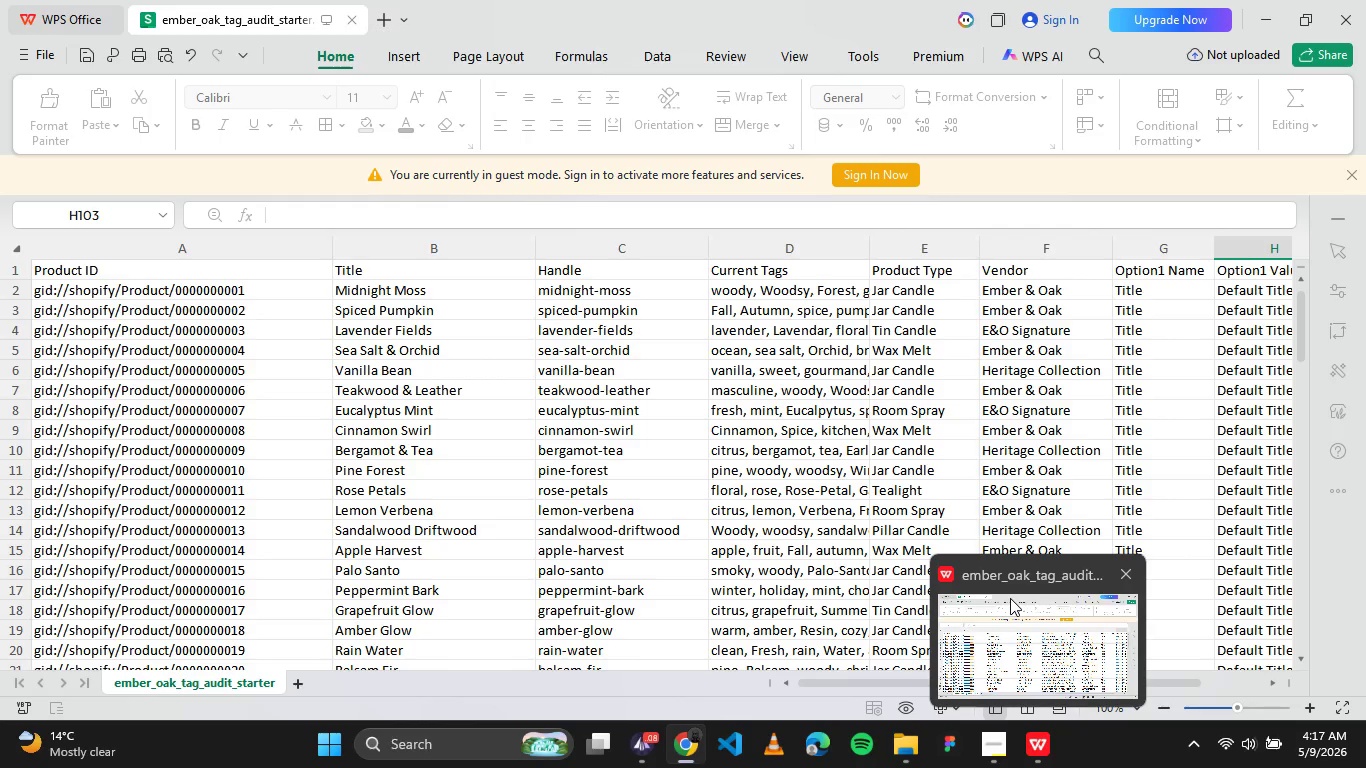 
scroll: coordinate [359, 461], scroll_direction: down, amount: 2.0
 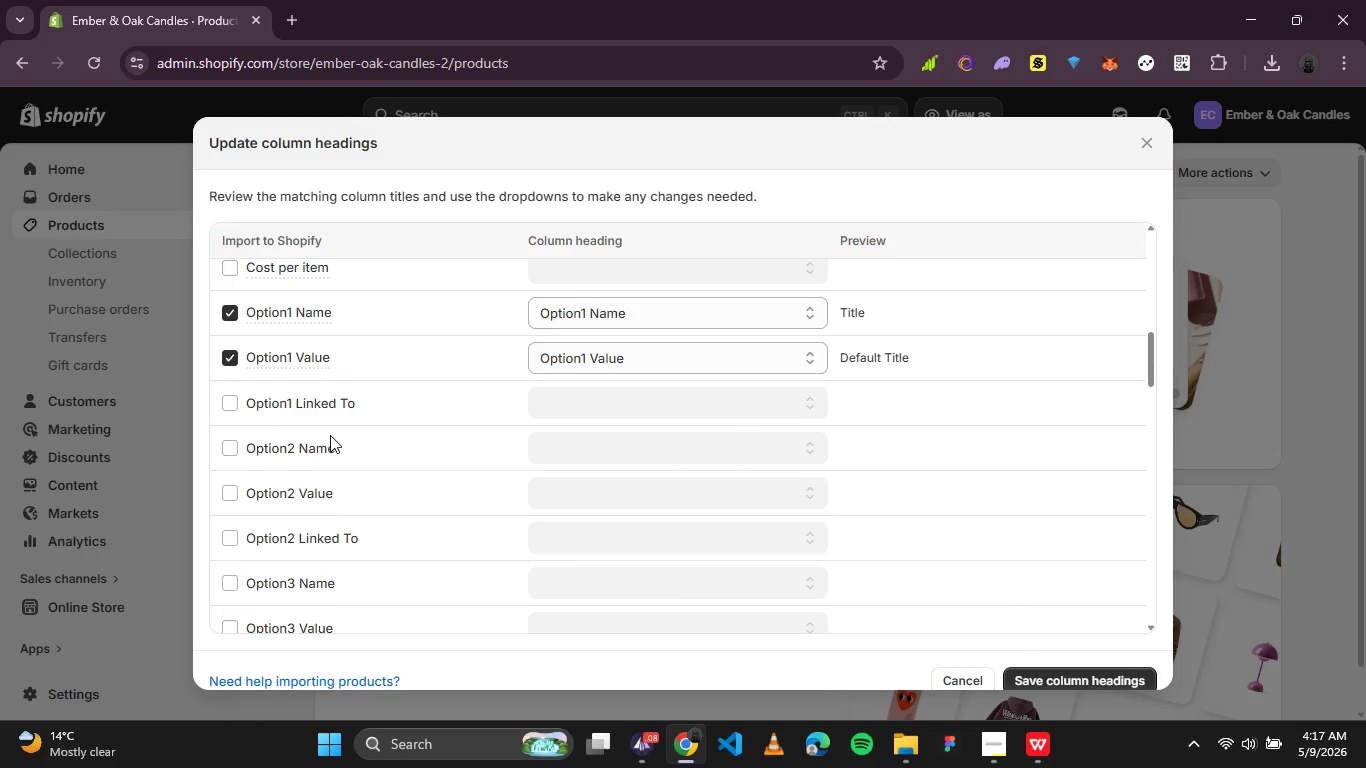 
scroll: coordinate [725, 469], scroll_direction: up, amount: 8.0
 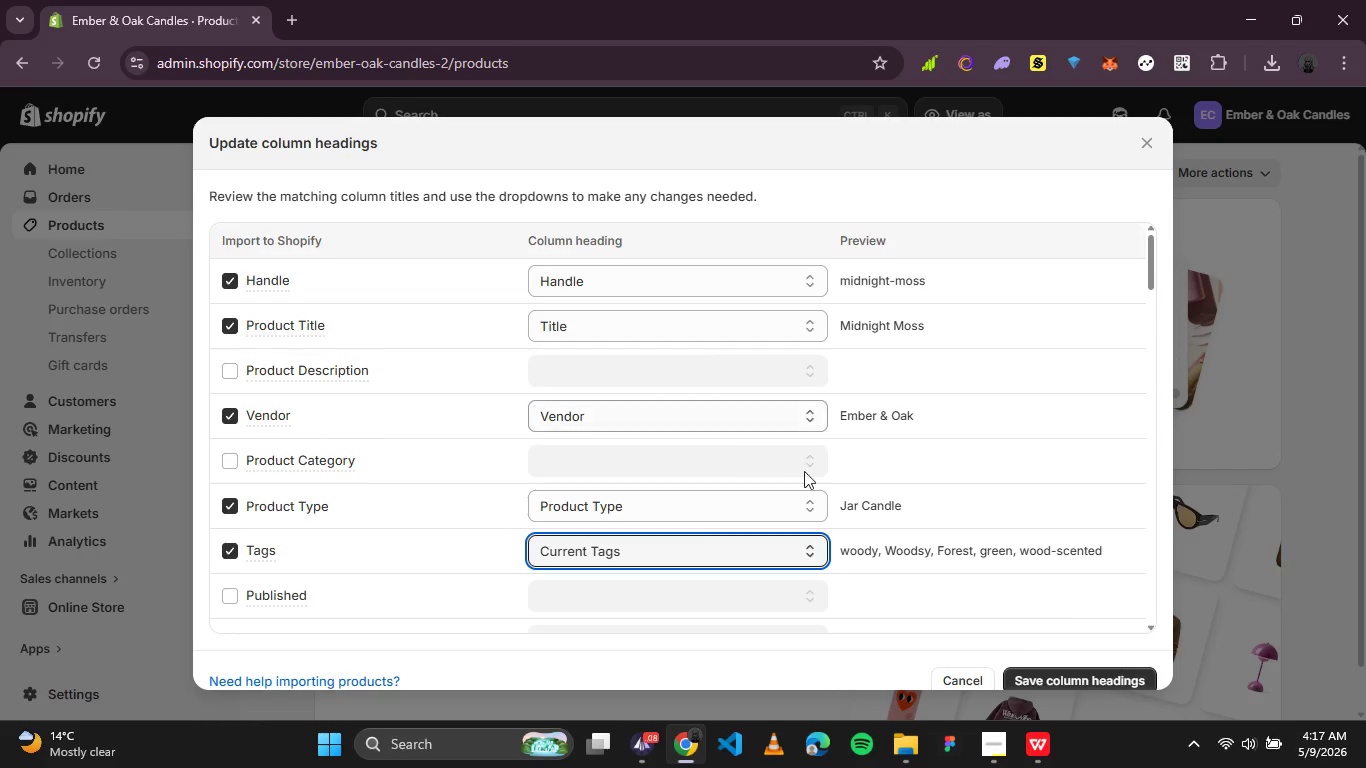 
left_click([1027, 741])
 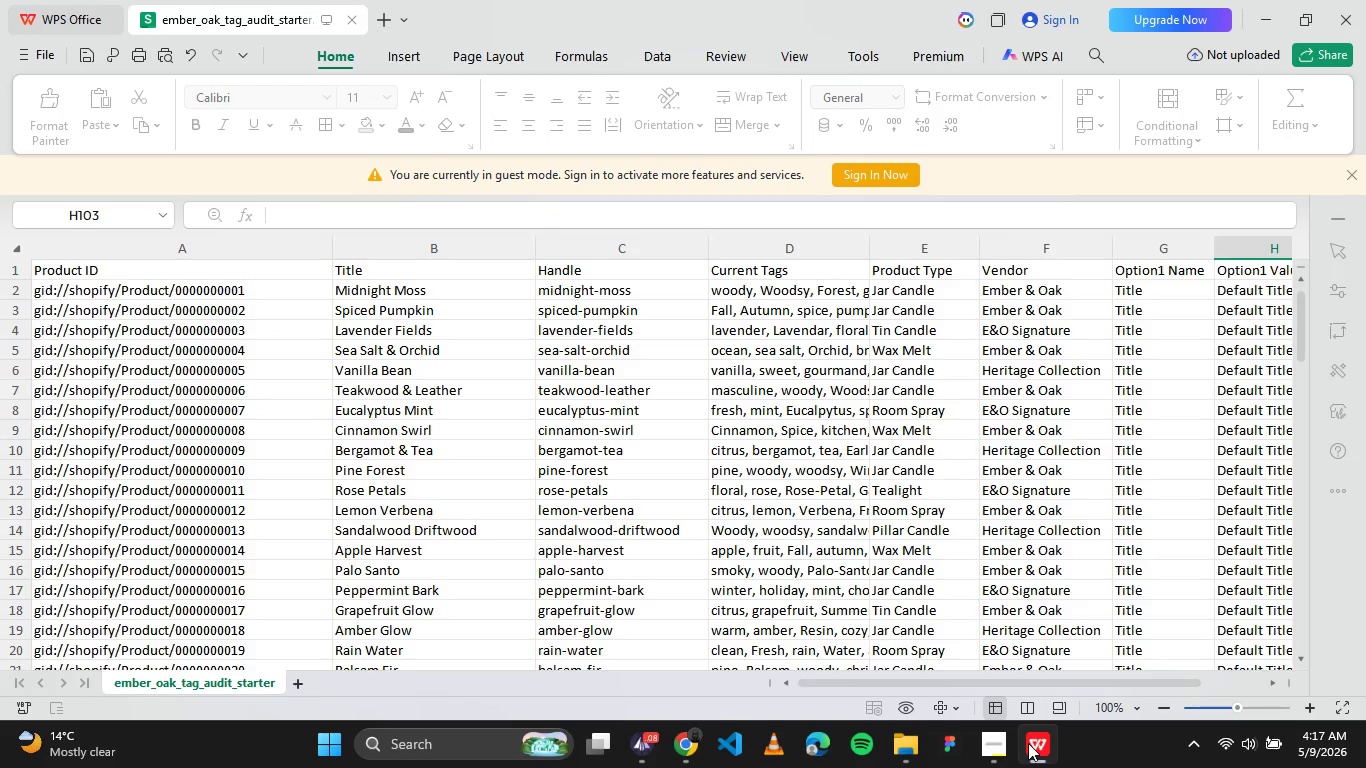 
left_click([1028, 743])
 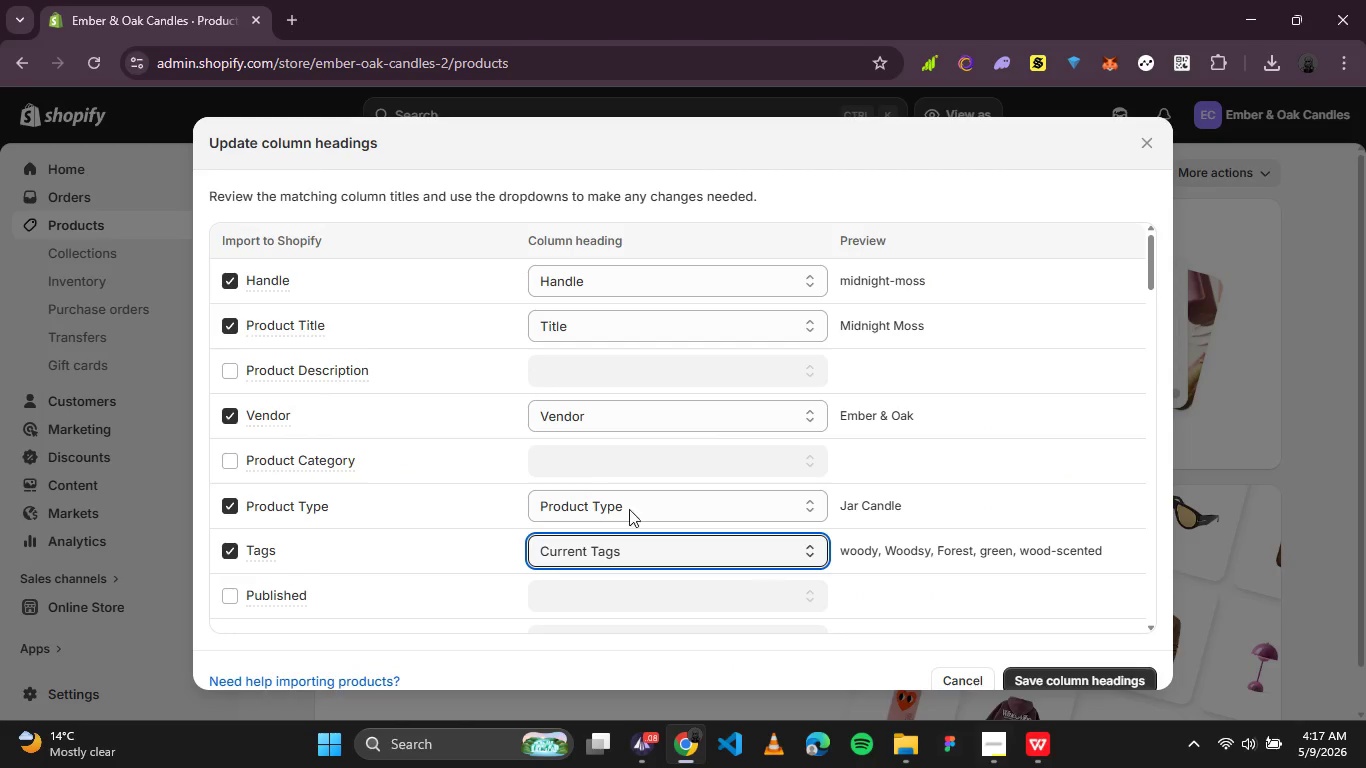 
scroll: coordinate [576, 486], scroll_direction: down, amount: 4.0
 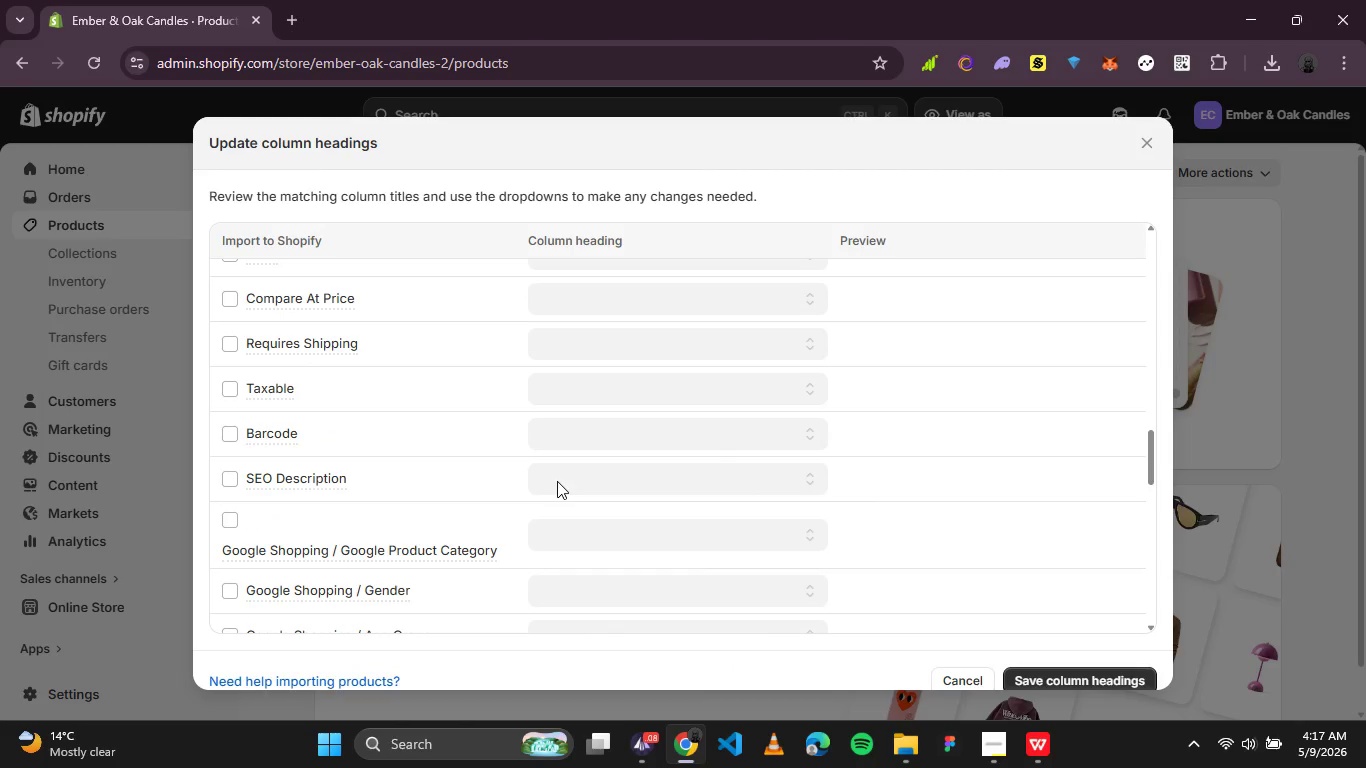 
scroll: coordinate [545, 475], scroll_direction: up, amount: 2.0
 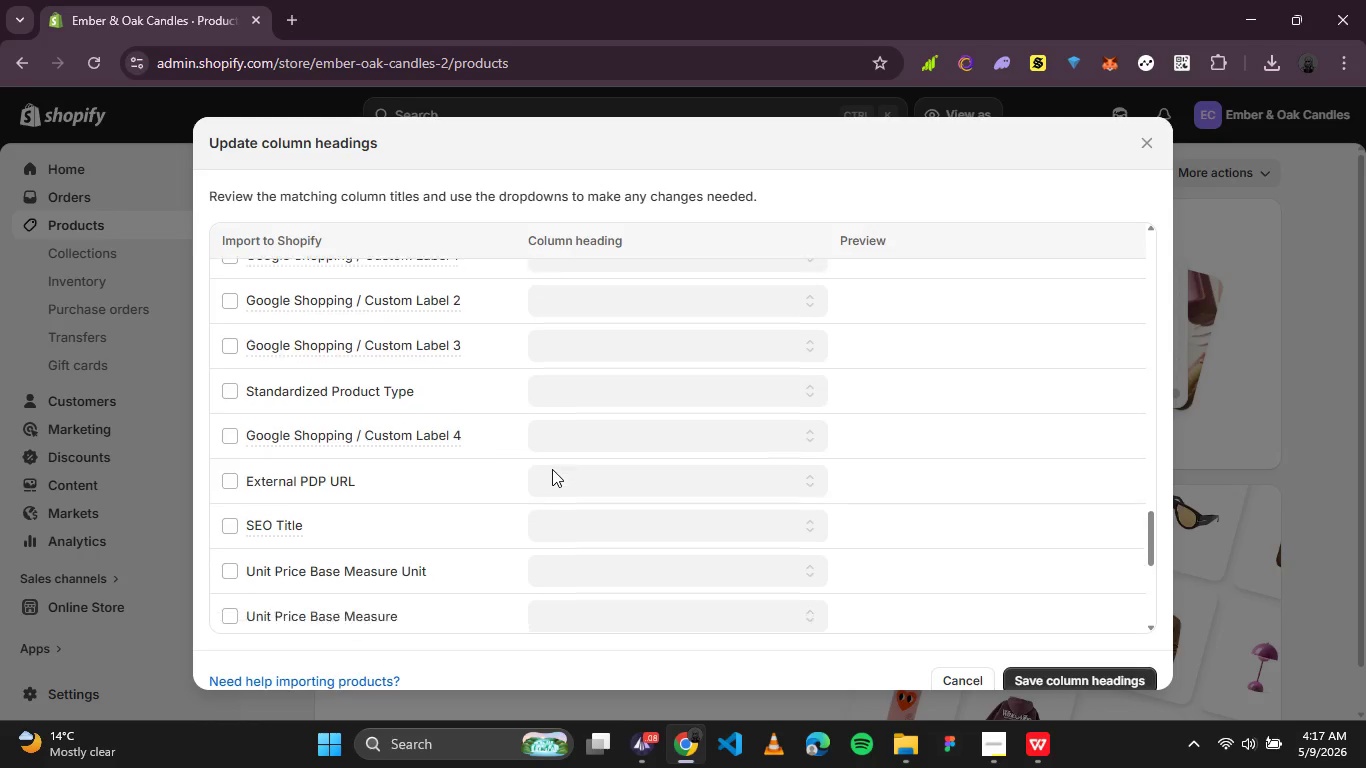 
wait(14.97)
 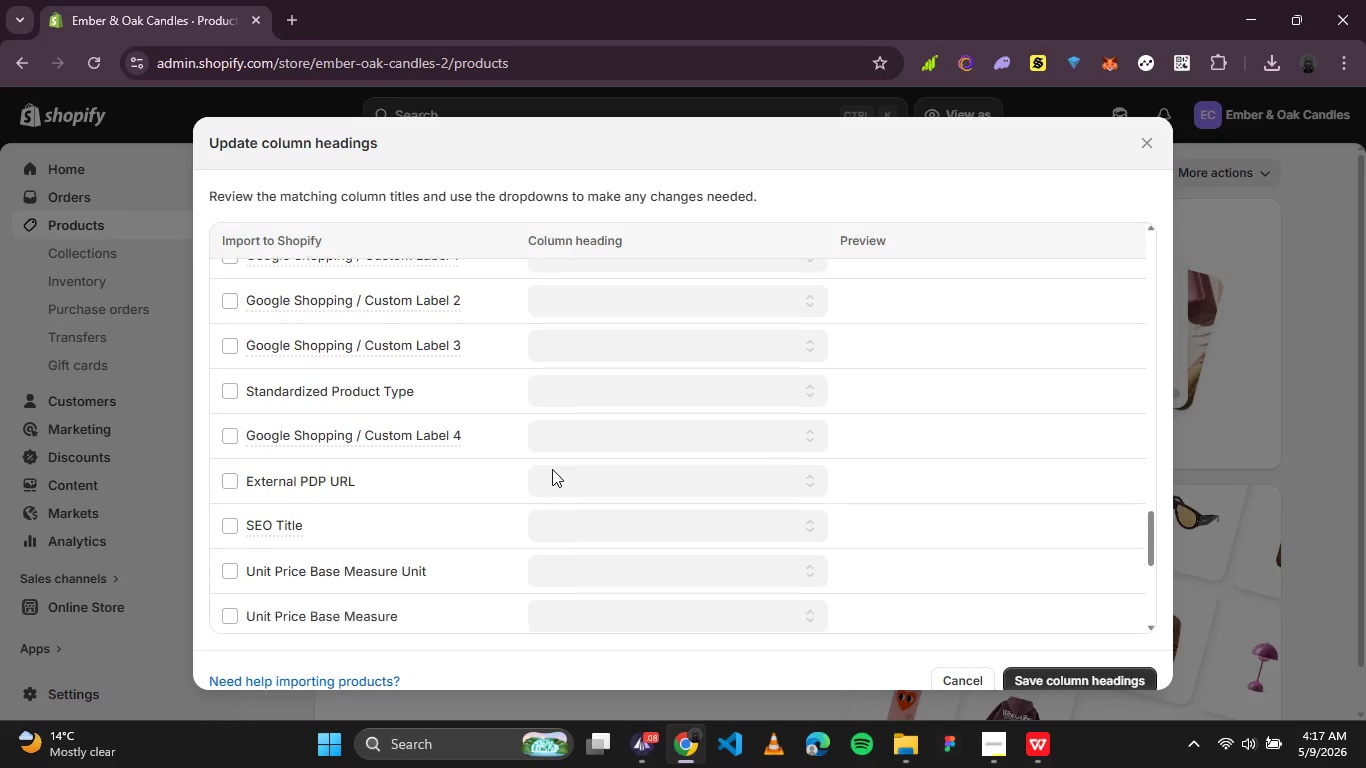 
scroll: coordinate [754, 443], scroll_direction: up, amount: 13.0
 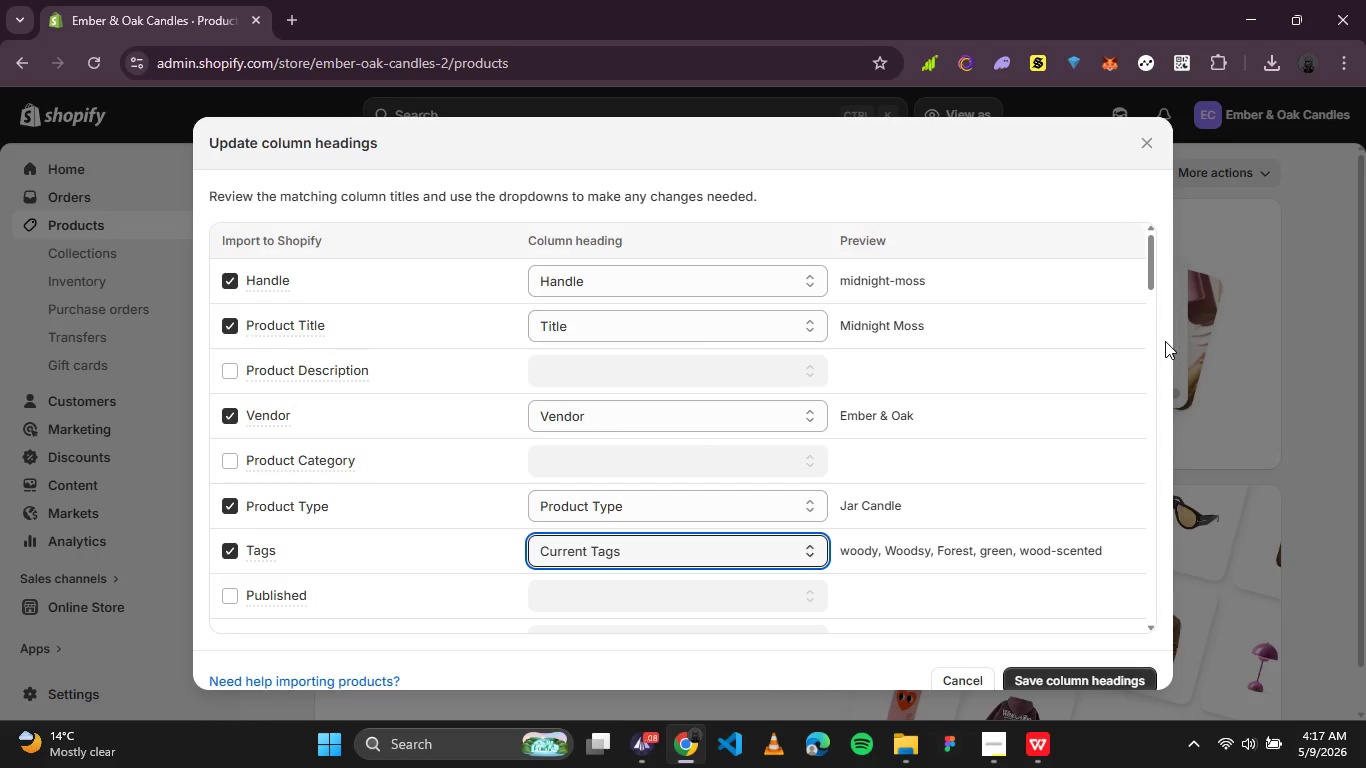 
scroll: coordinate [1167, 356], scroll_direction: down, amount: 1.0
 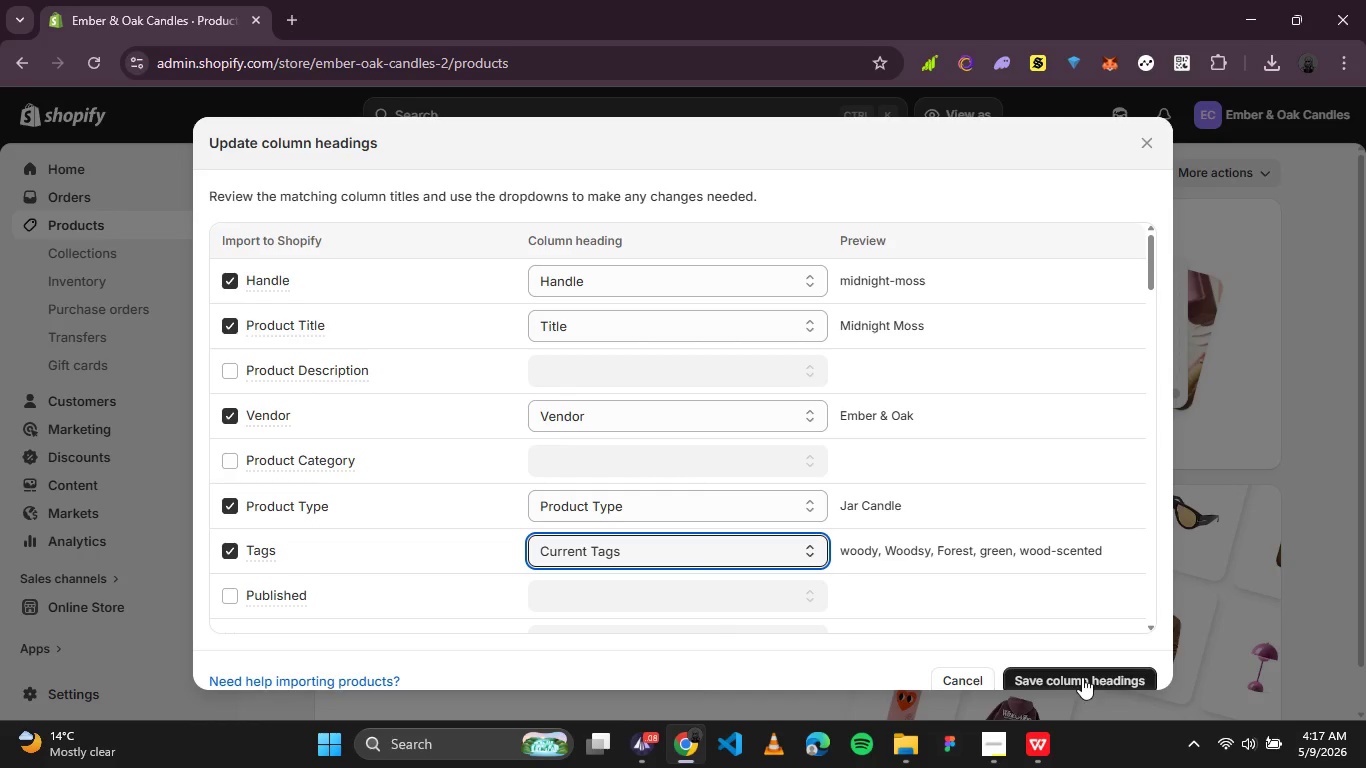 
left_click([1079, 674])
 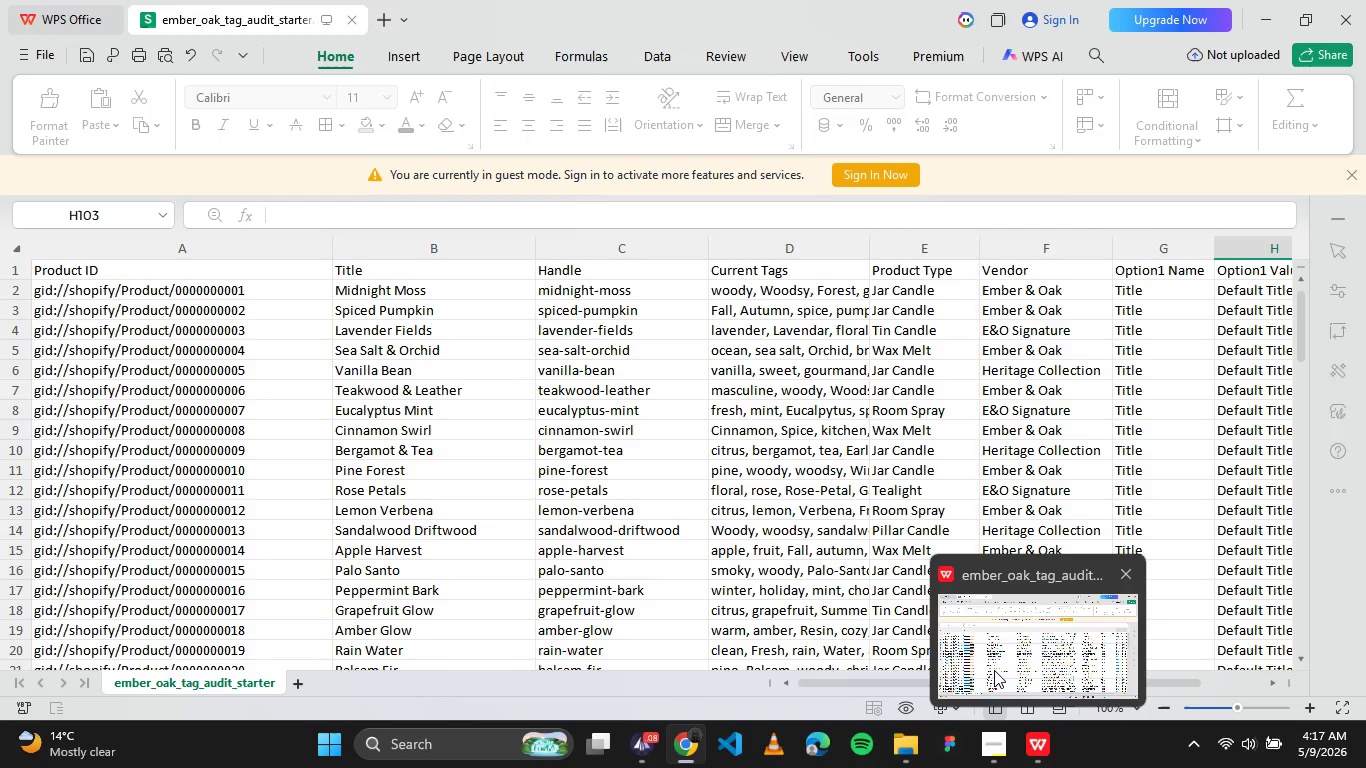 
wait(19.97)
 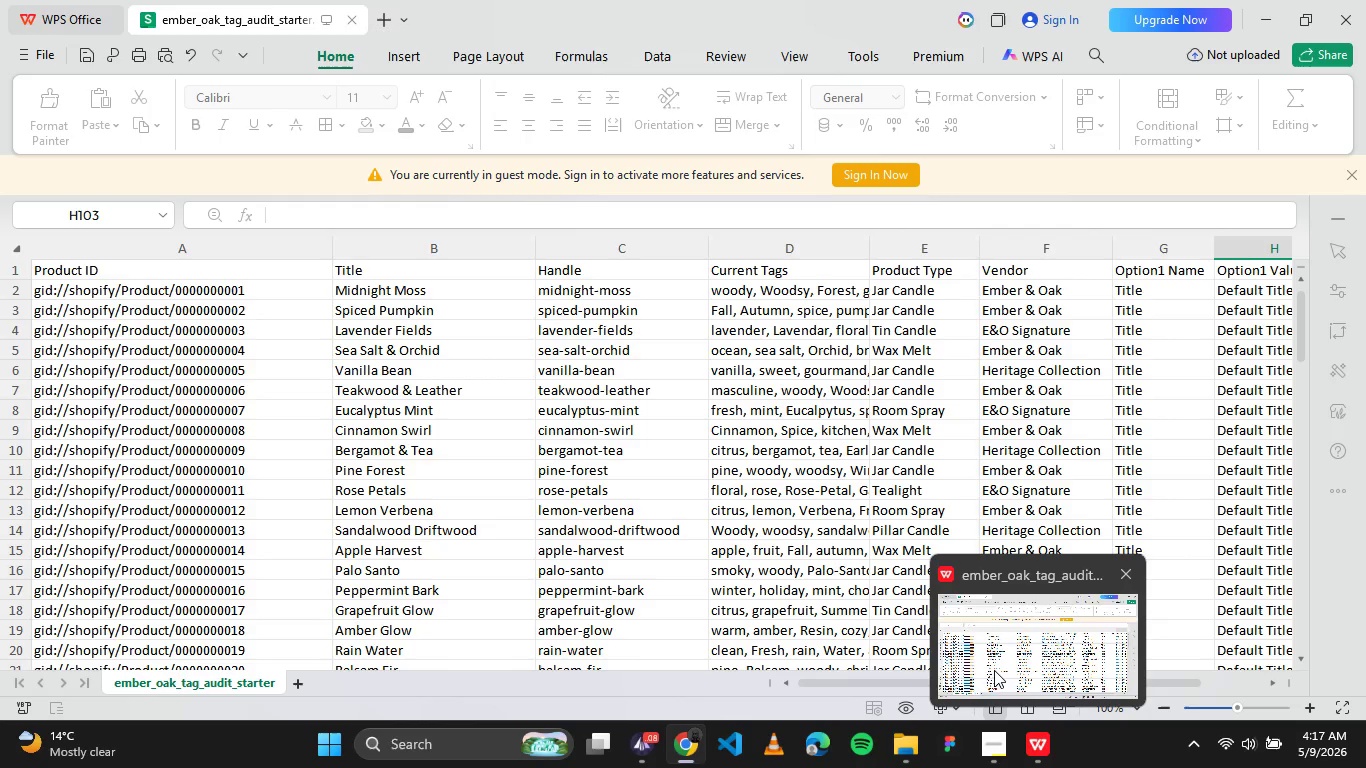 
mouse_move([991, 647])
 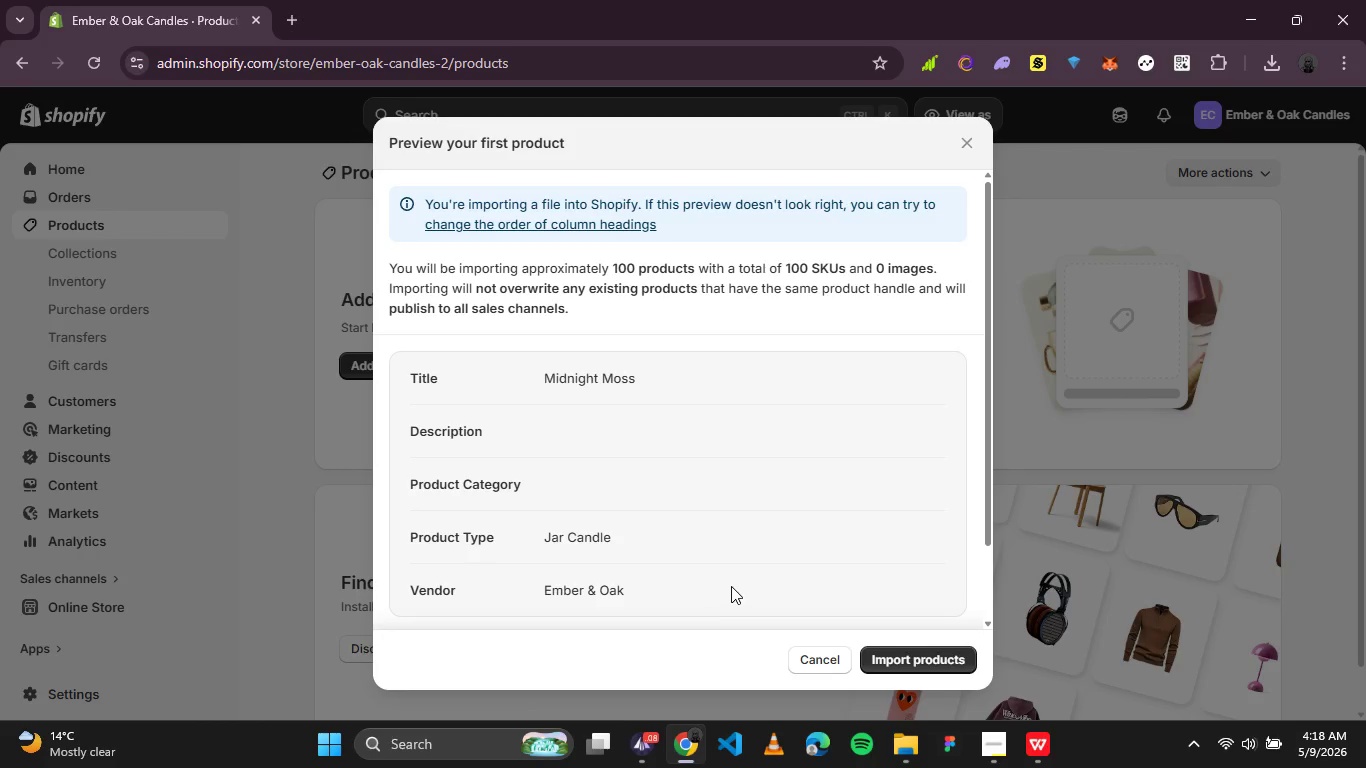 
scroll: coordinate [888, 556], scroll_direction: down, amount: 5.0
 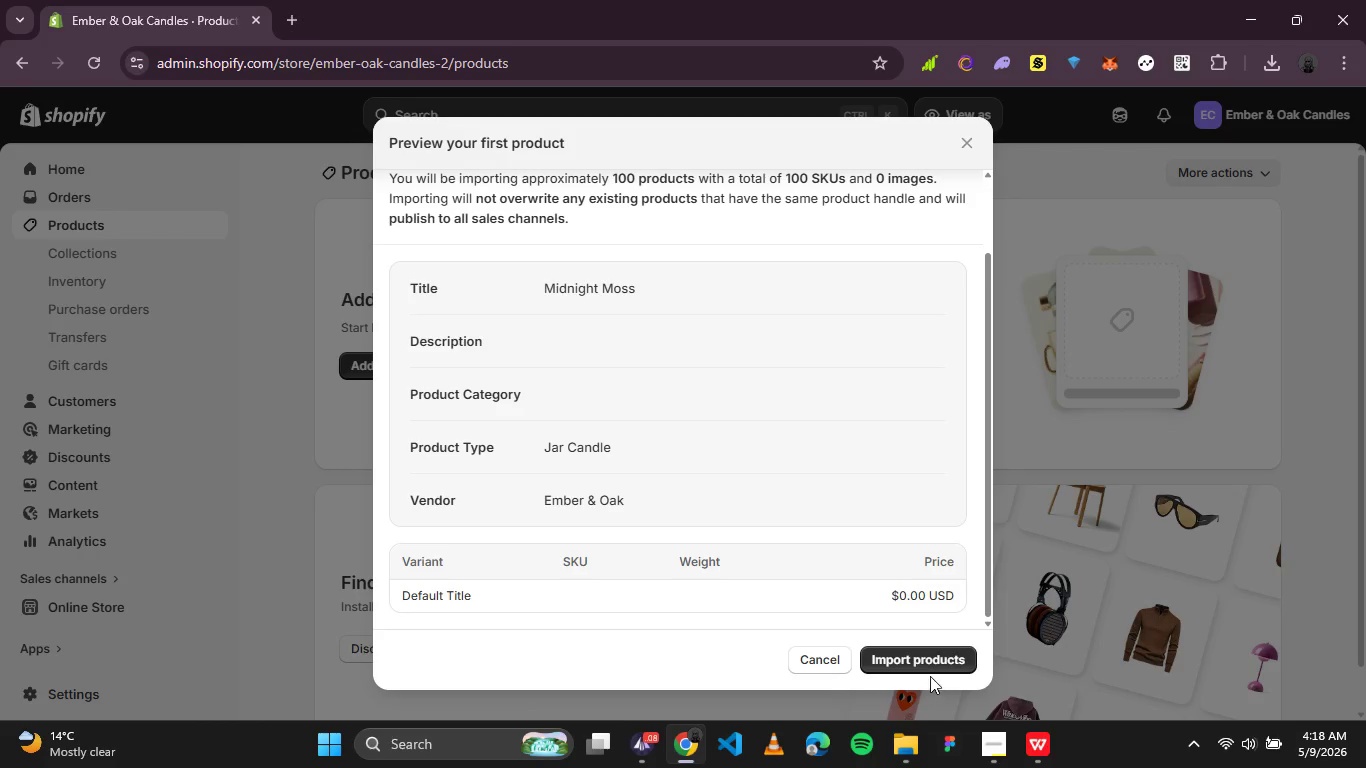 
left_click([931, 671])
 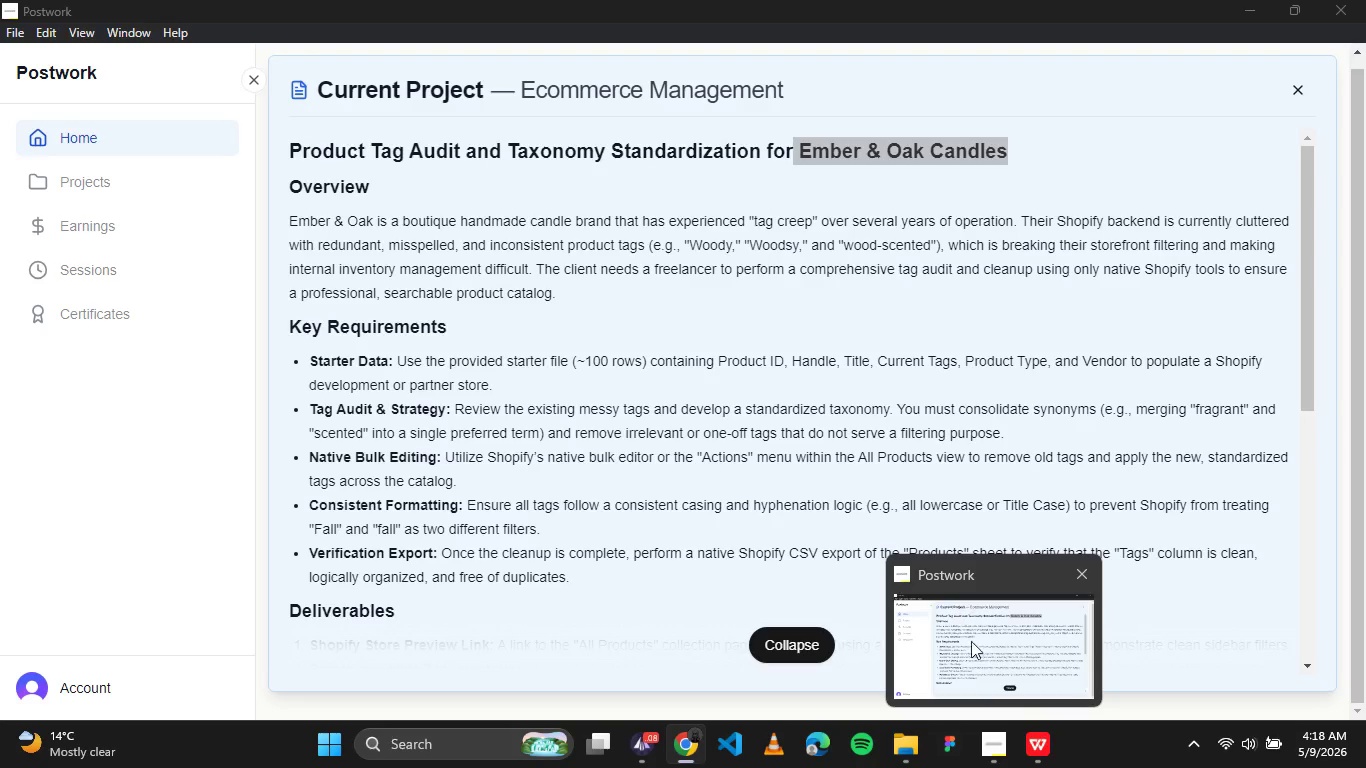 
mouse_move([1016, 682])
 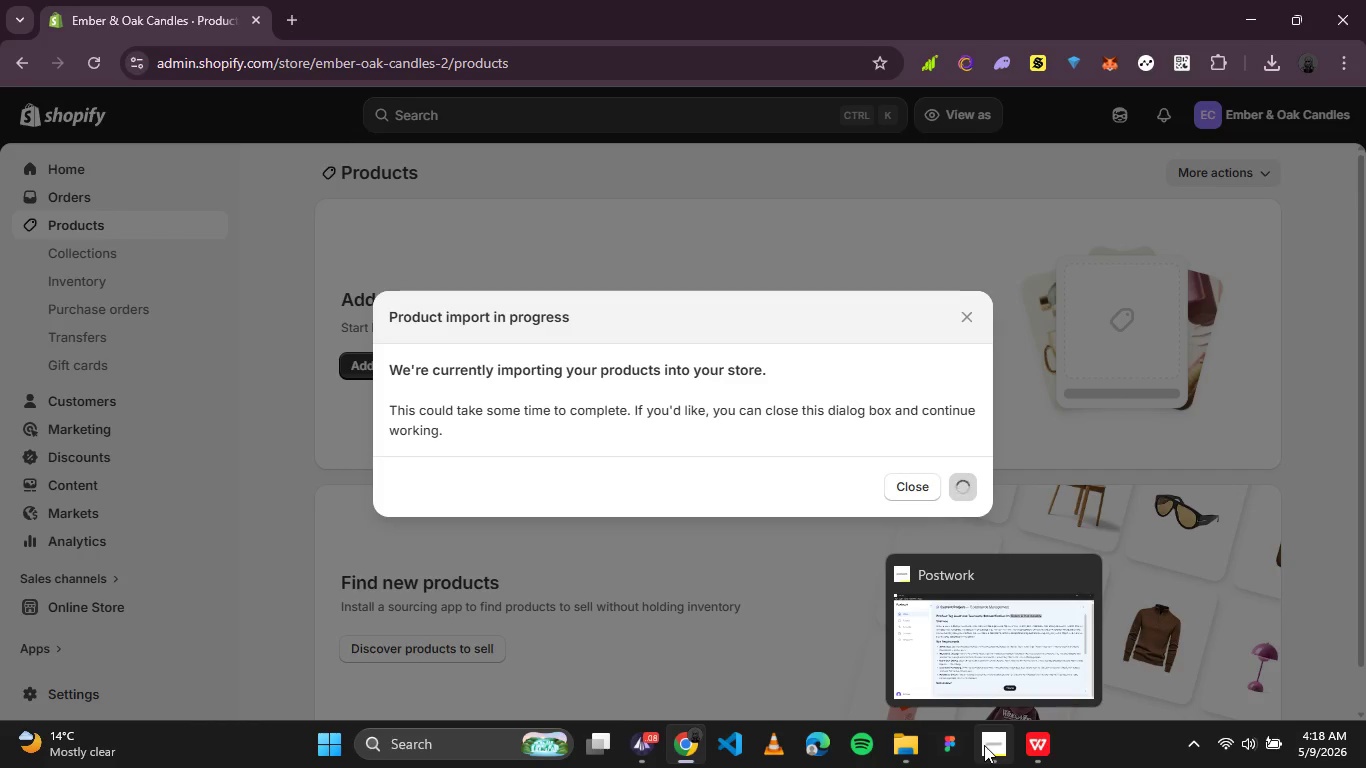 
left_click([984, 745])